 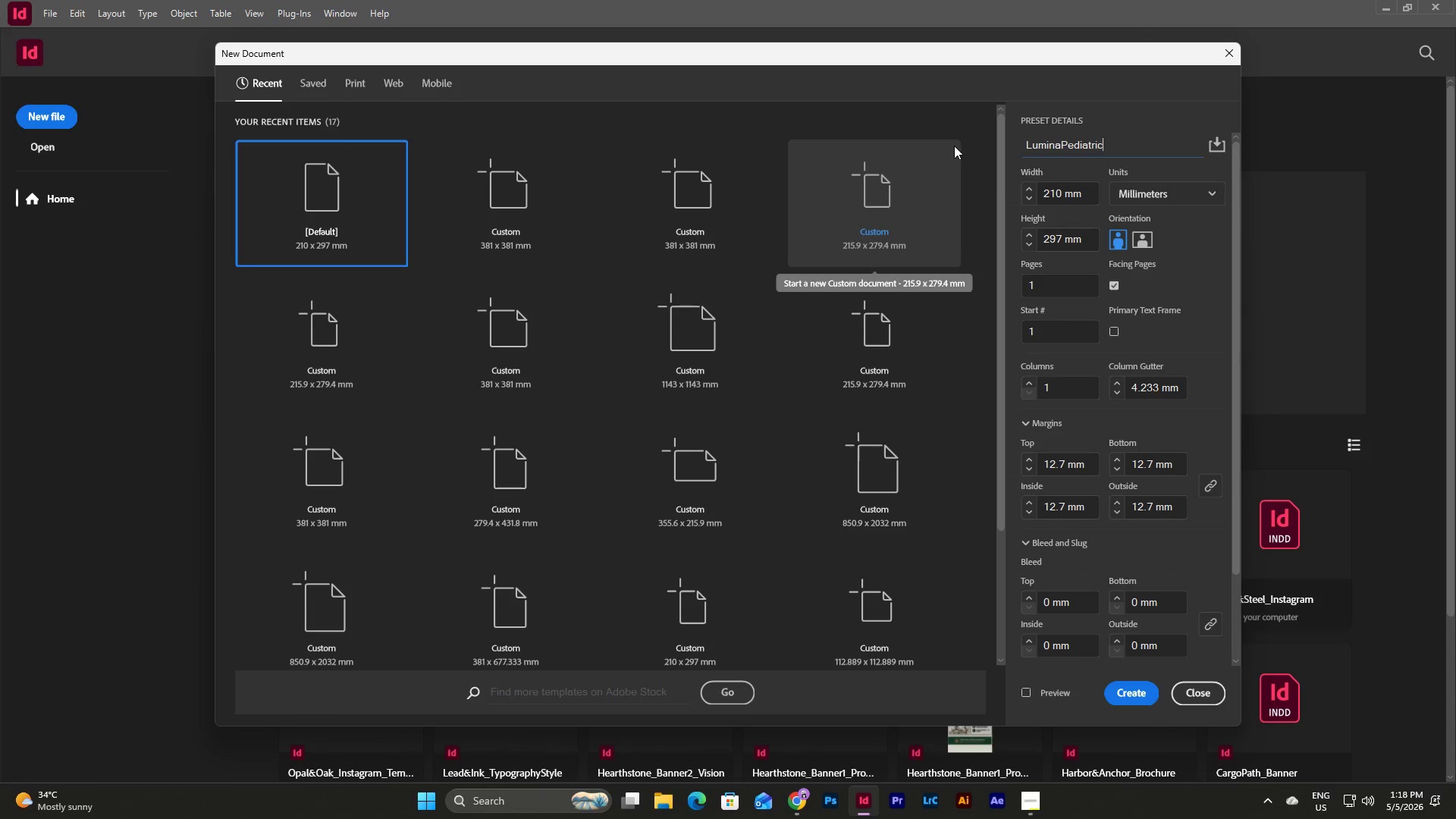 
hold_key(key=ShiftLeft, duration=0.31)
 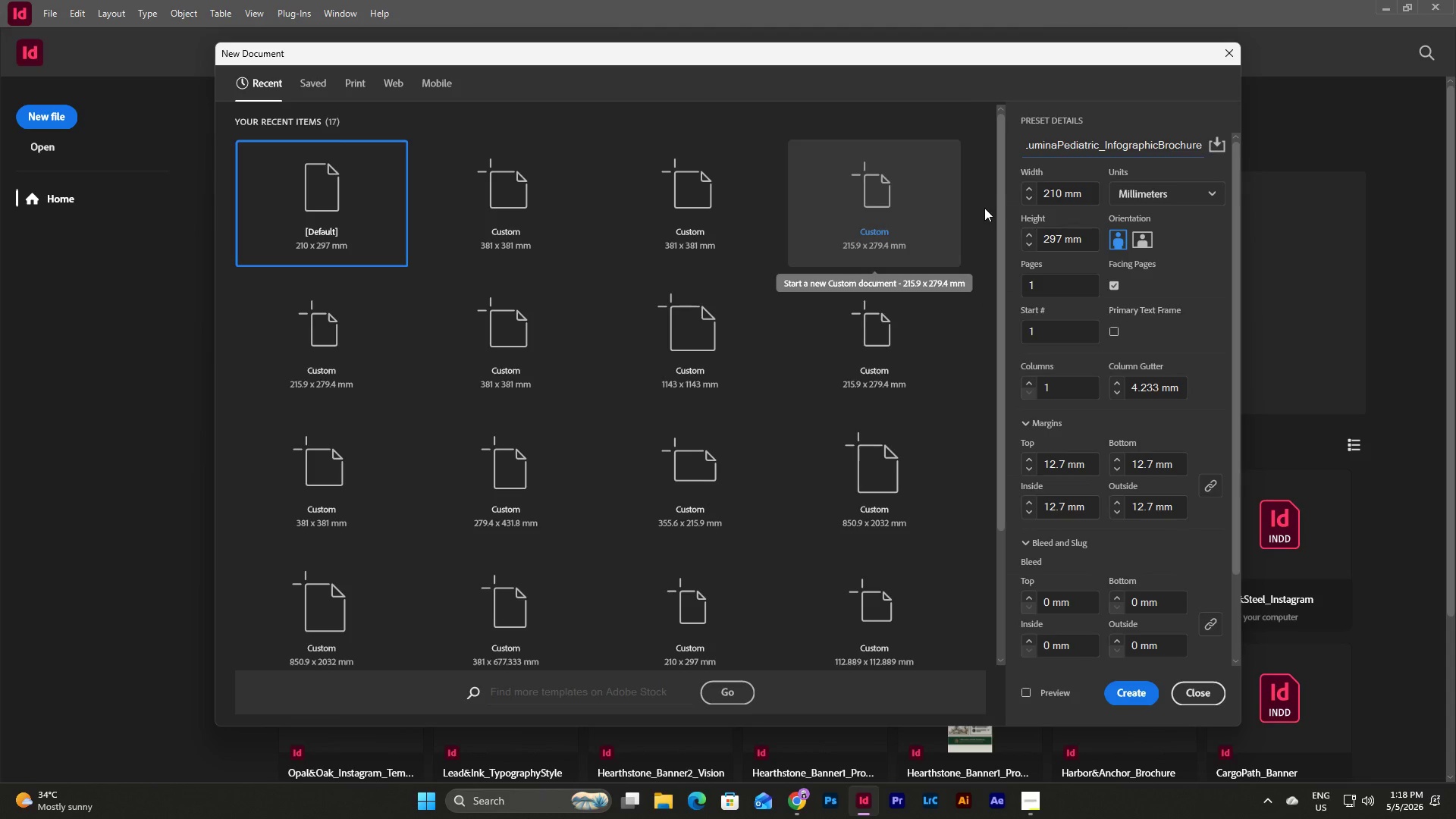 
left_click([1176, 197])
 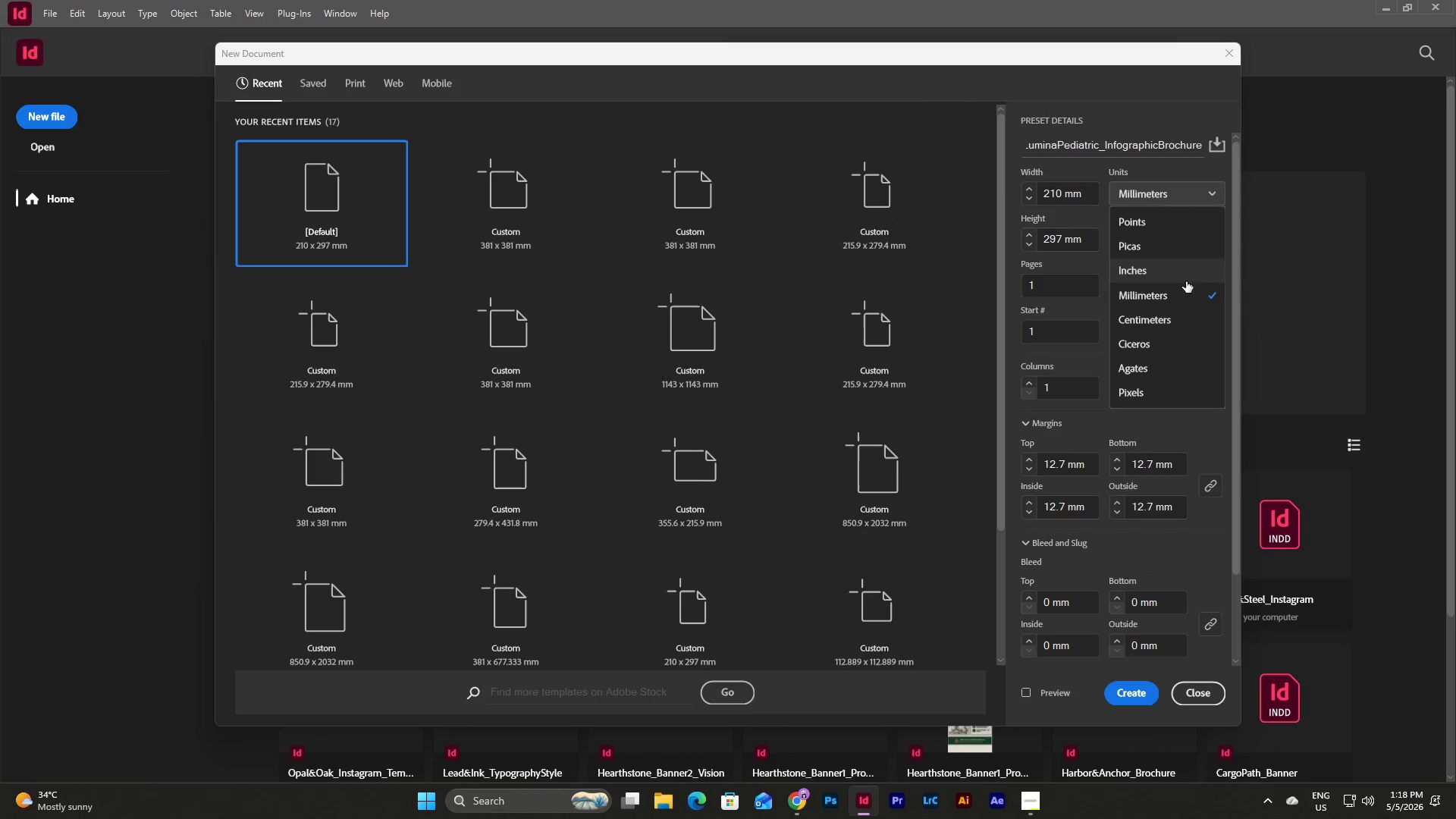 
left_click([1186, 290])
 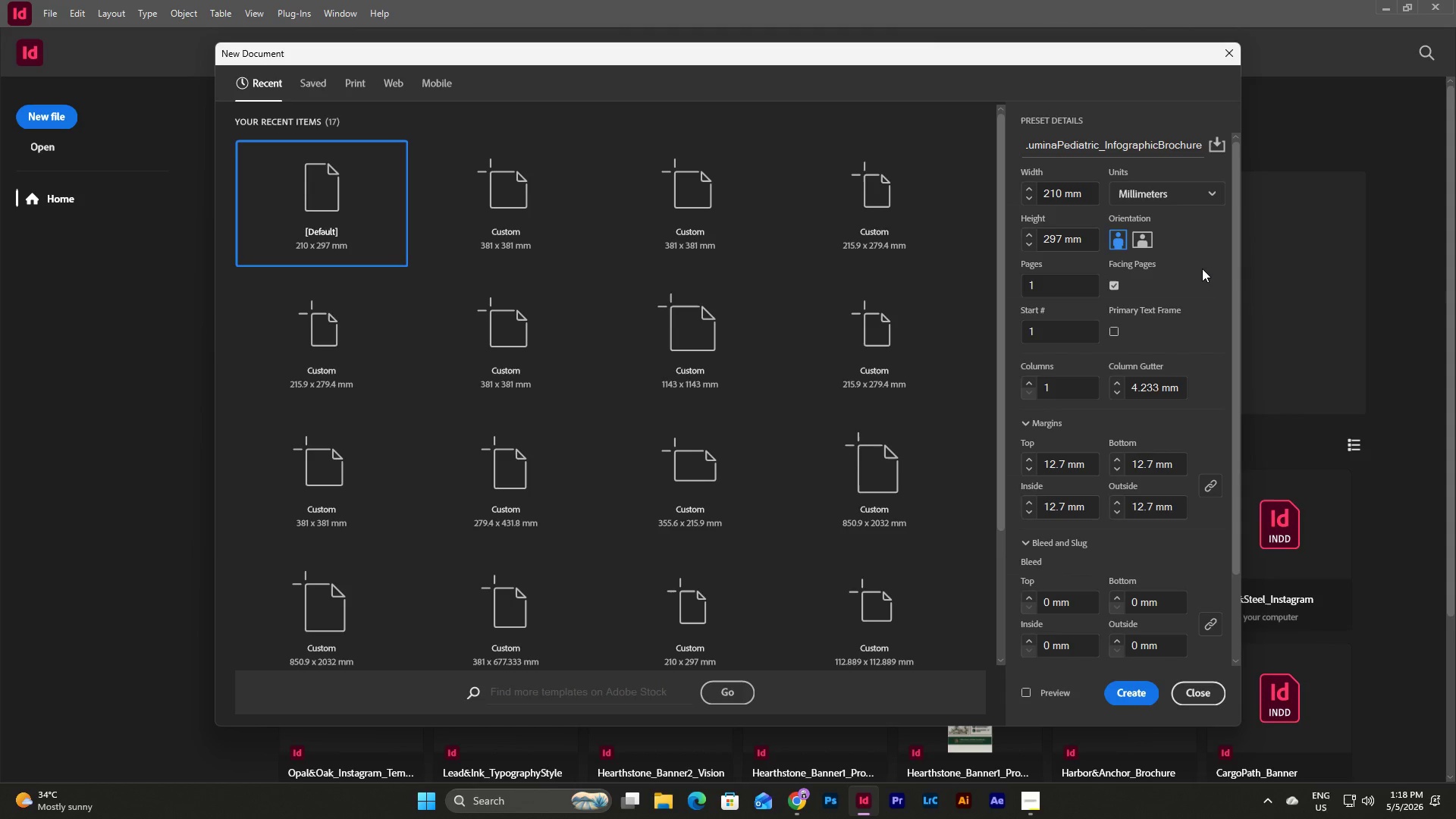 
left_click([1057, 283])
 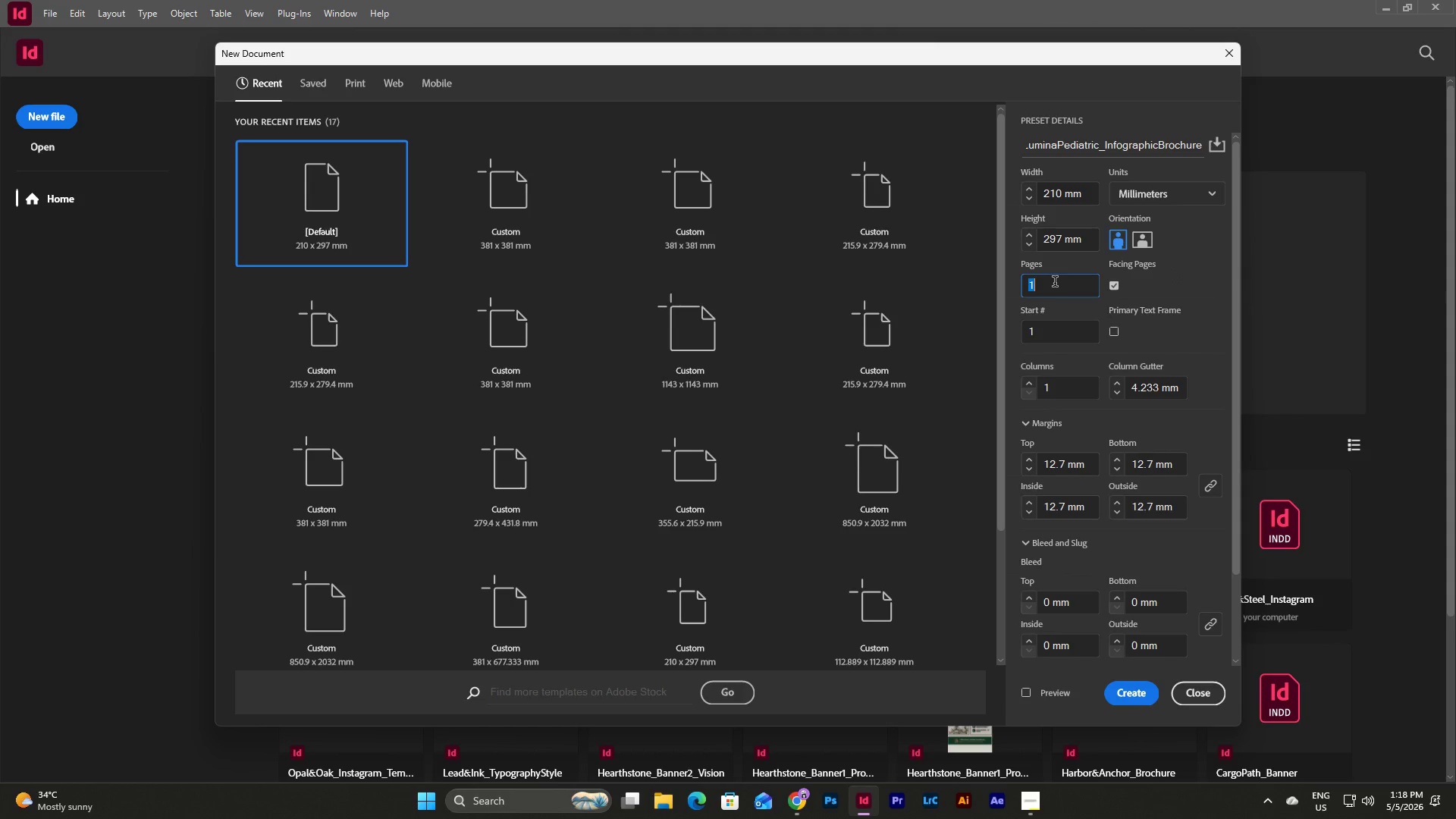 
left_click_drag(start_coordinate=[1058, 283], to_coordinate=[1007, 287])
 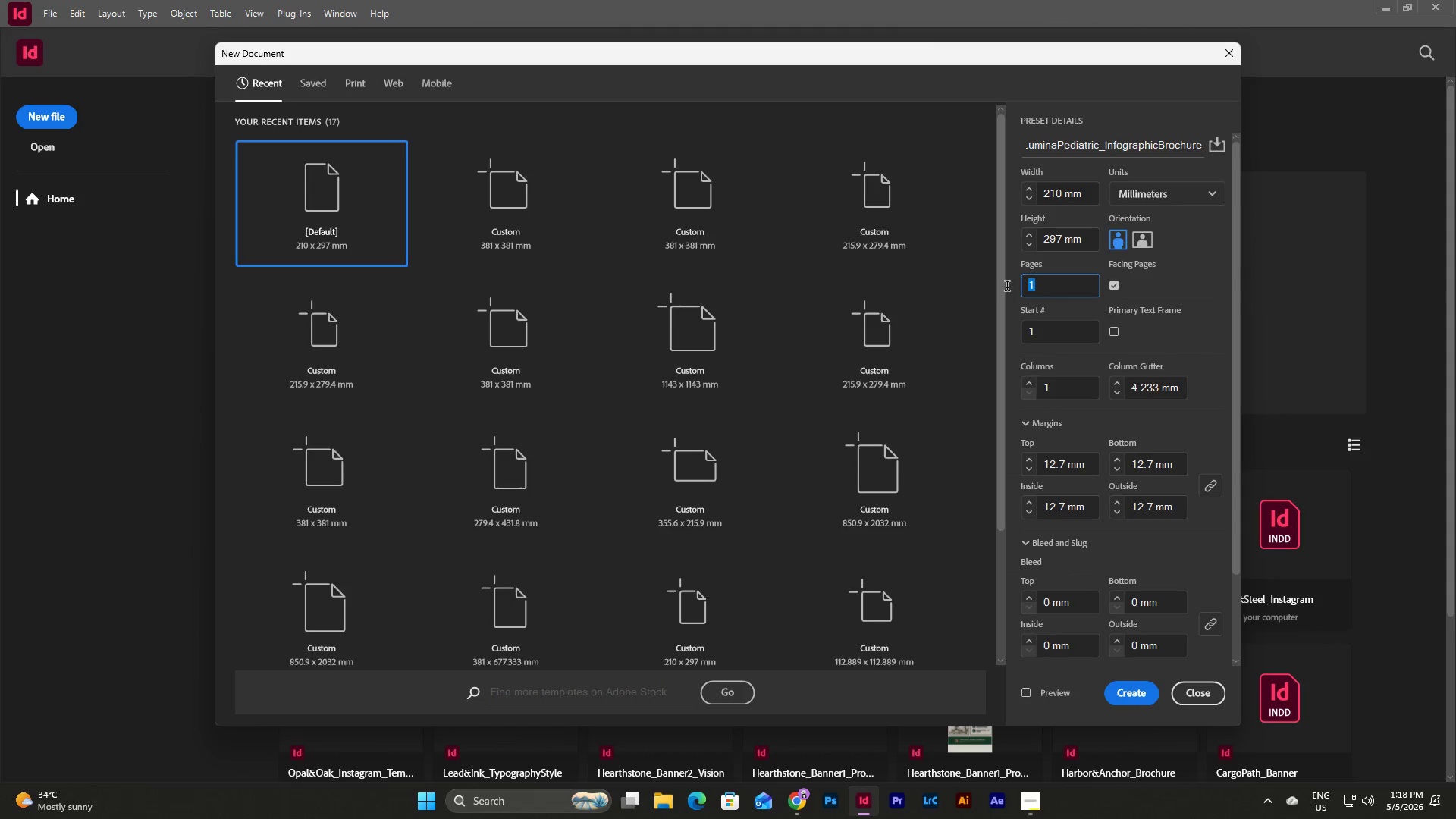 
key(Numpad4)
 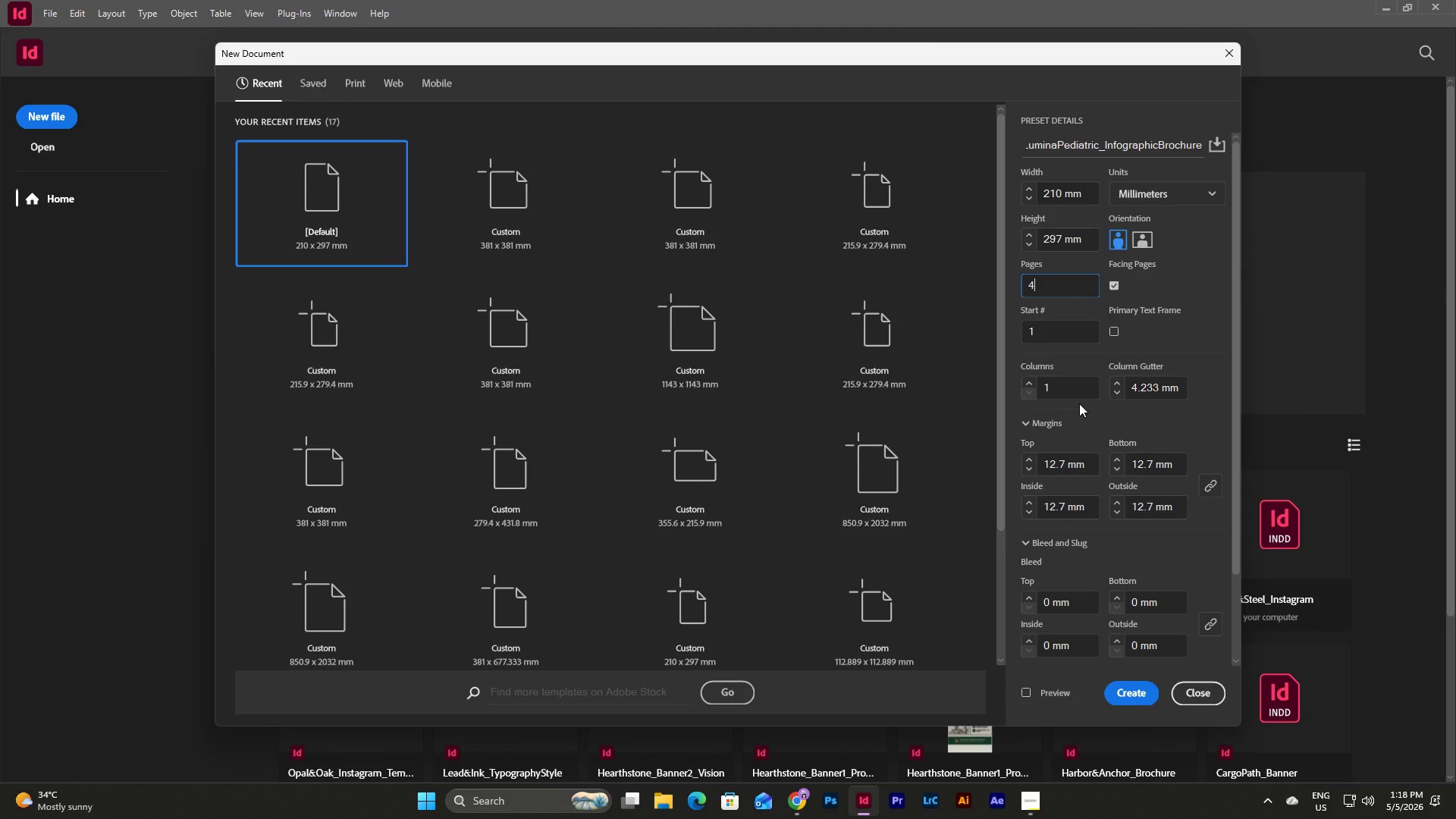 
wait(7.27)
 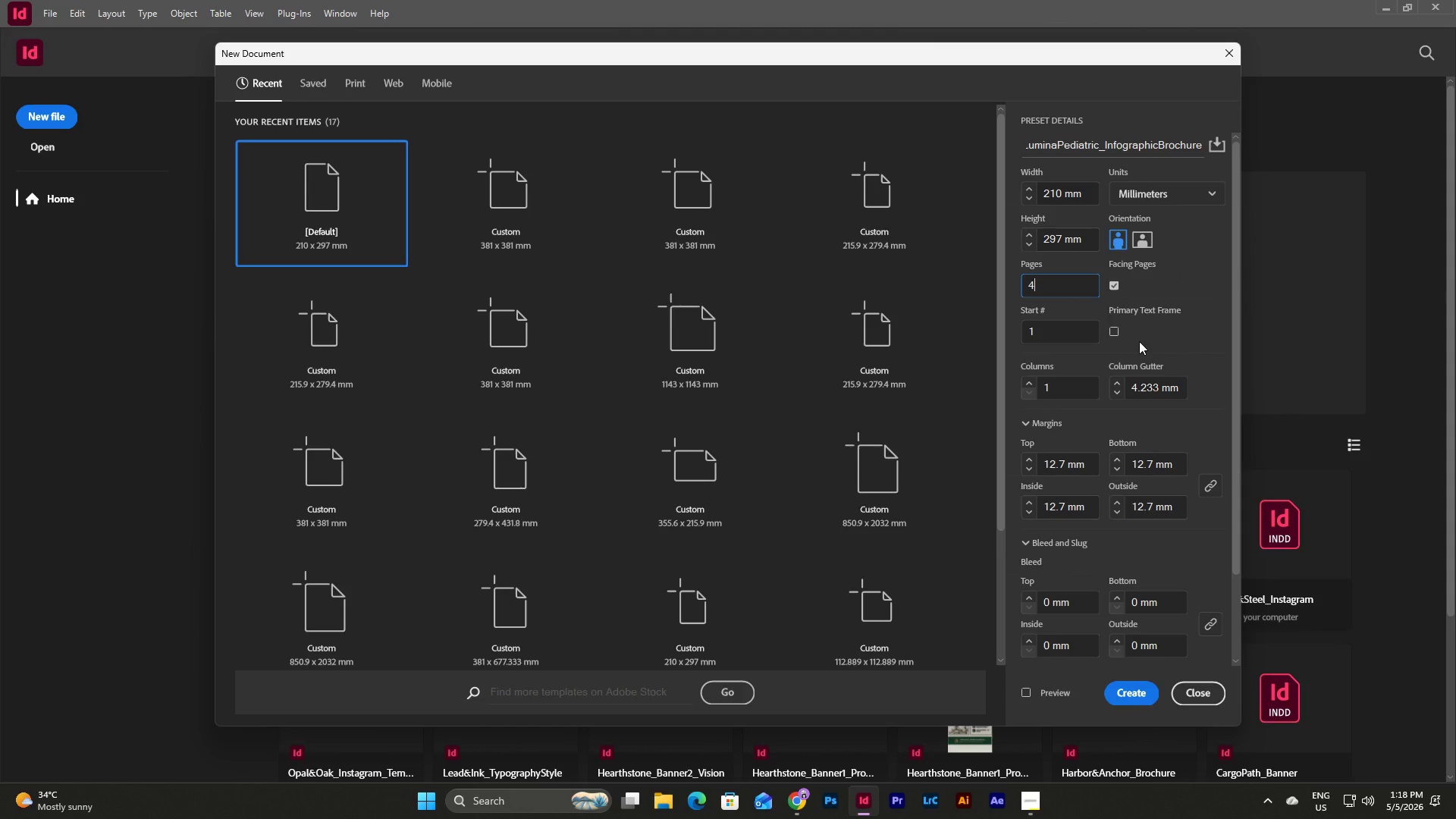 
left_click([1079, 341])
 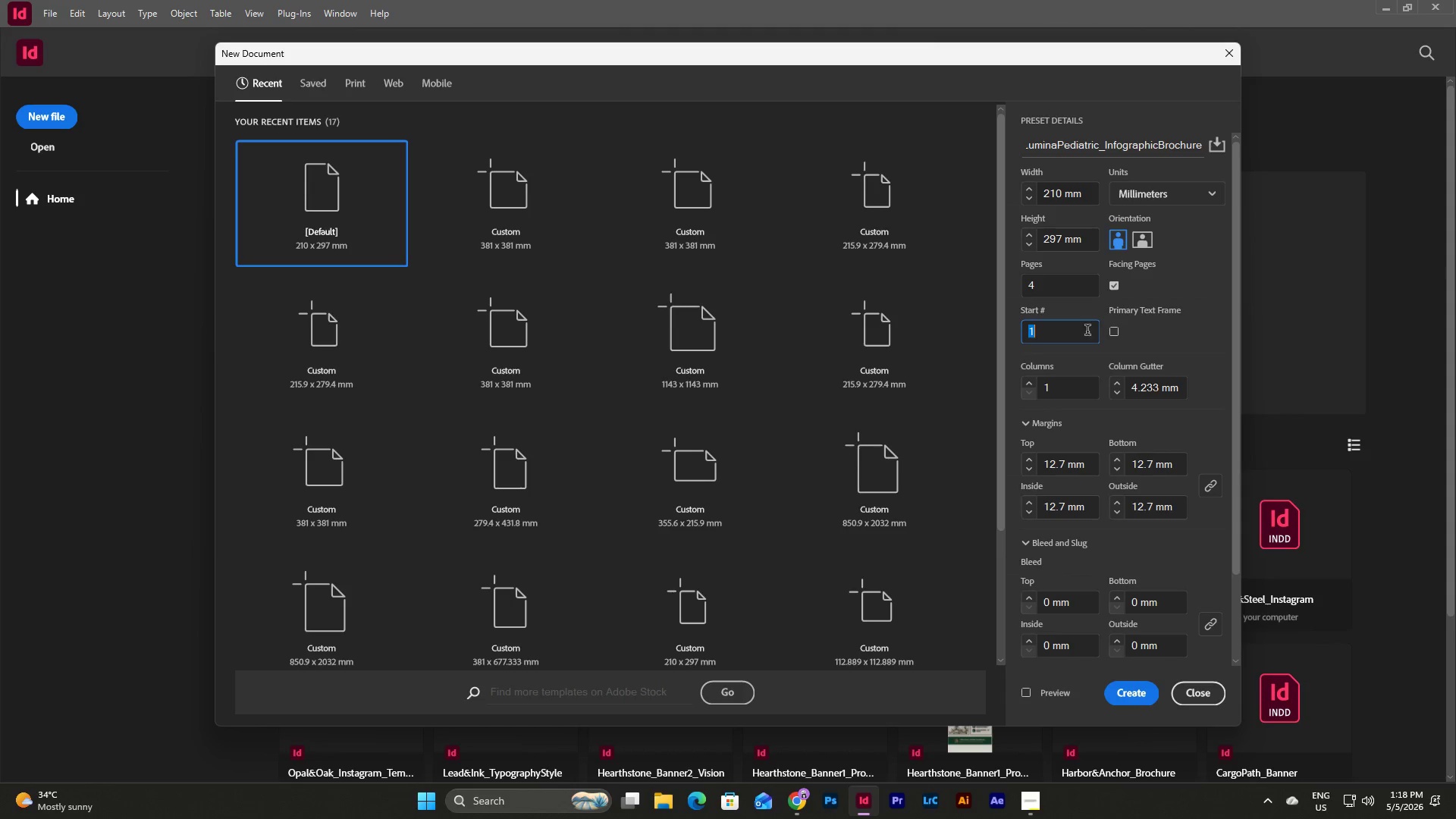 
mouse_move([1136, 269])
 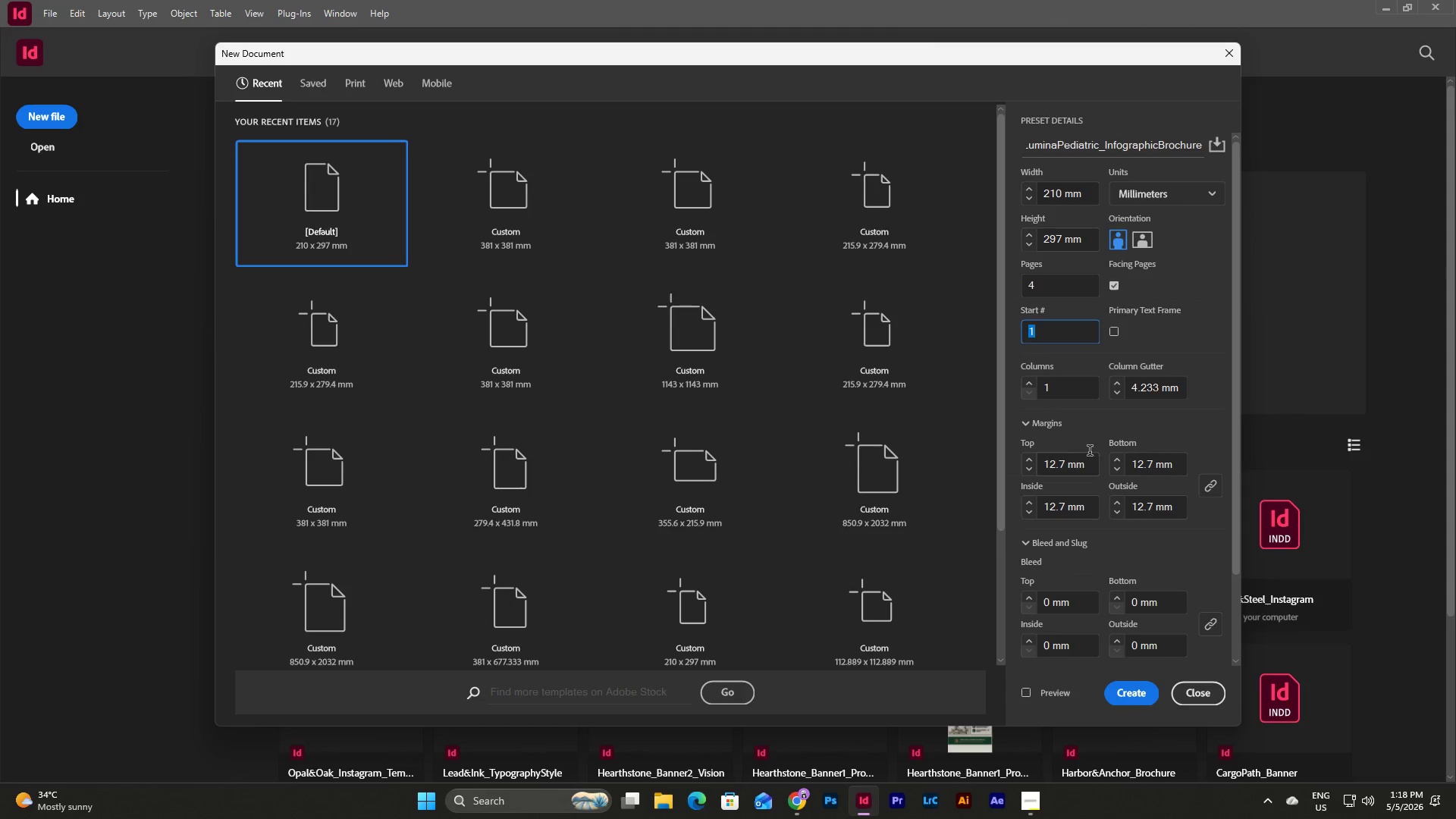 
left_click([1087, 468])
 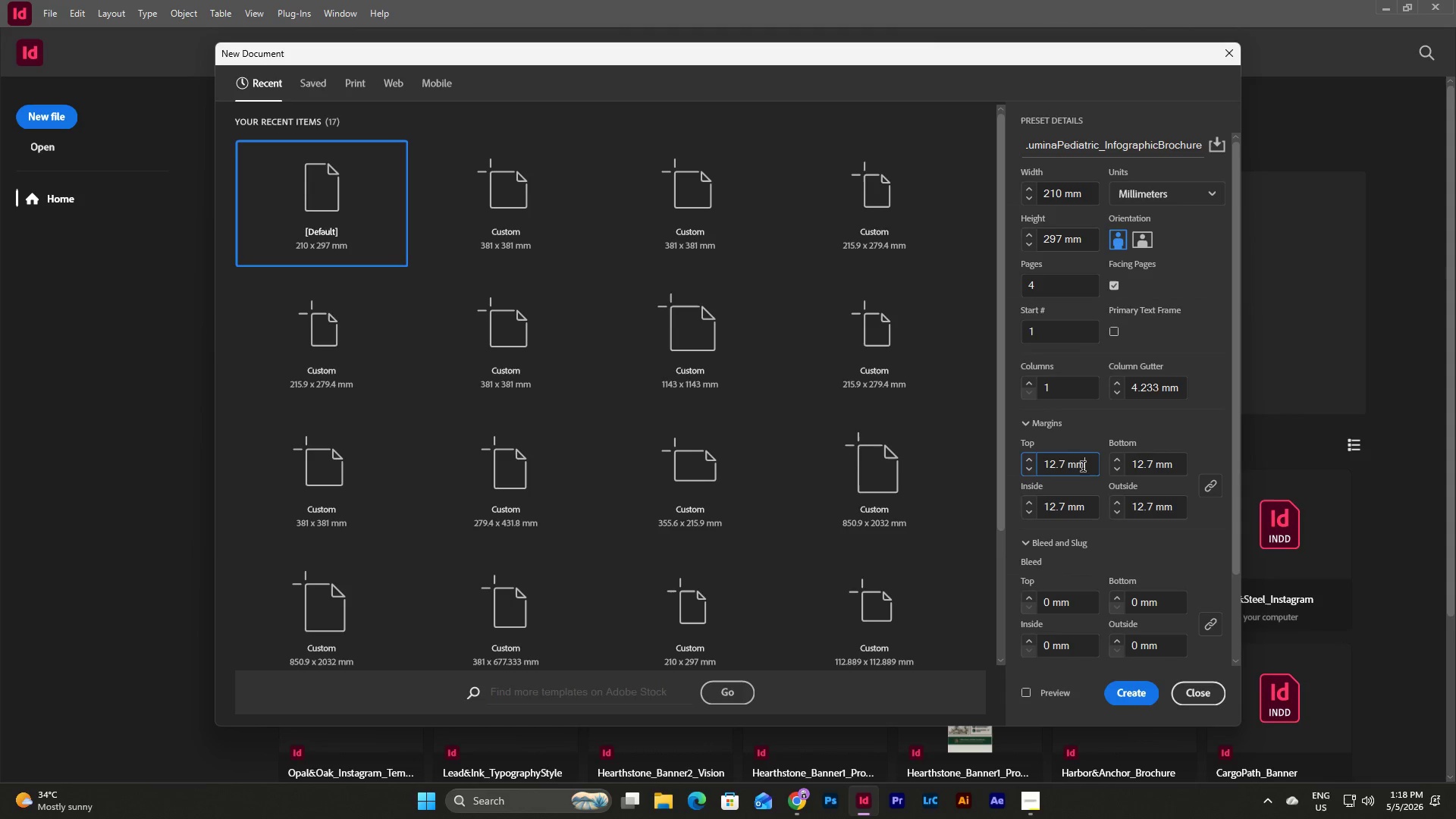 
left_click_drag(start_coordinate=[1088, 469], to_coordinate=[1018, 455])
 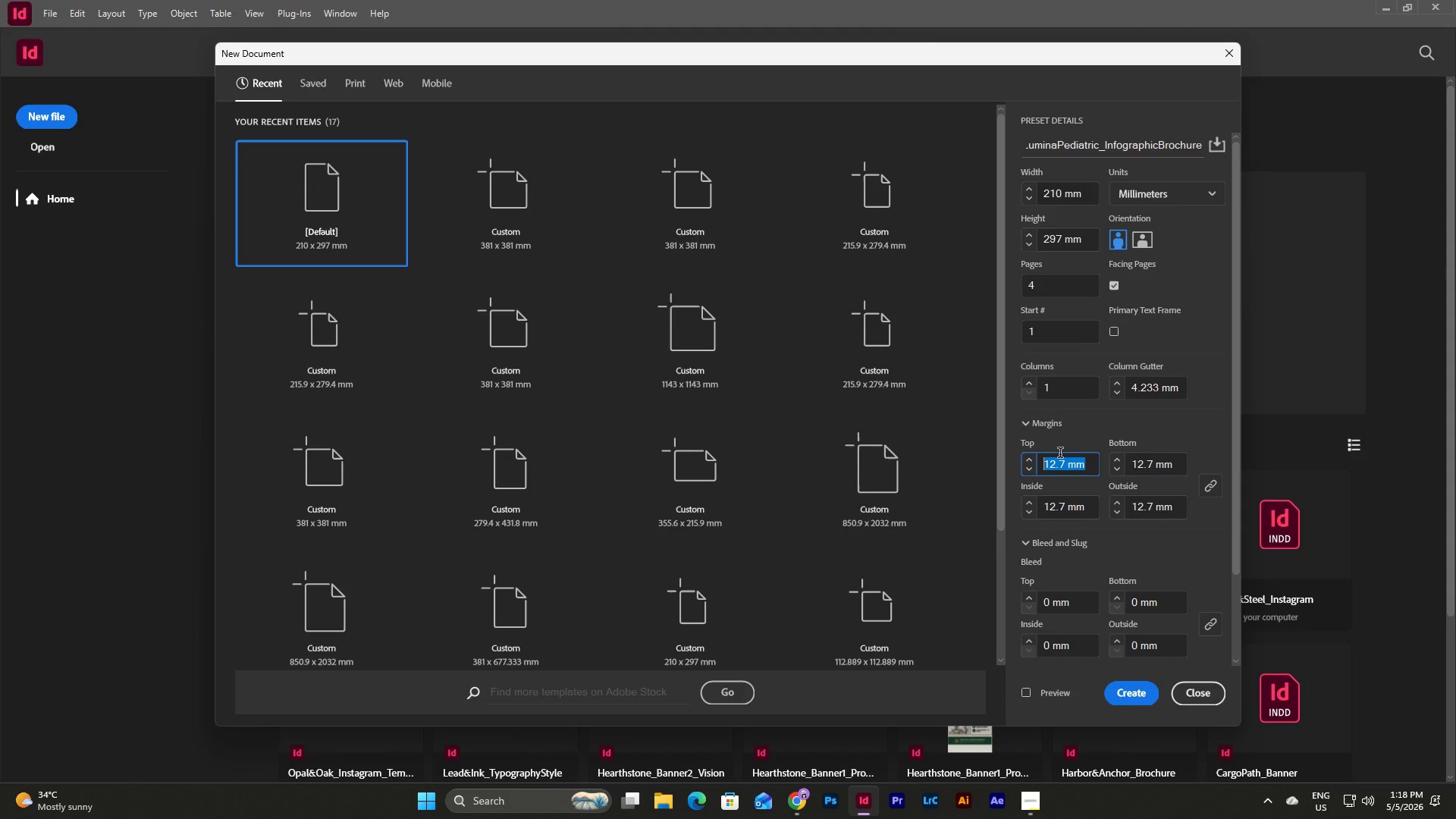 
key(Numpad1)
 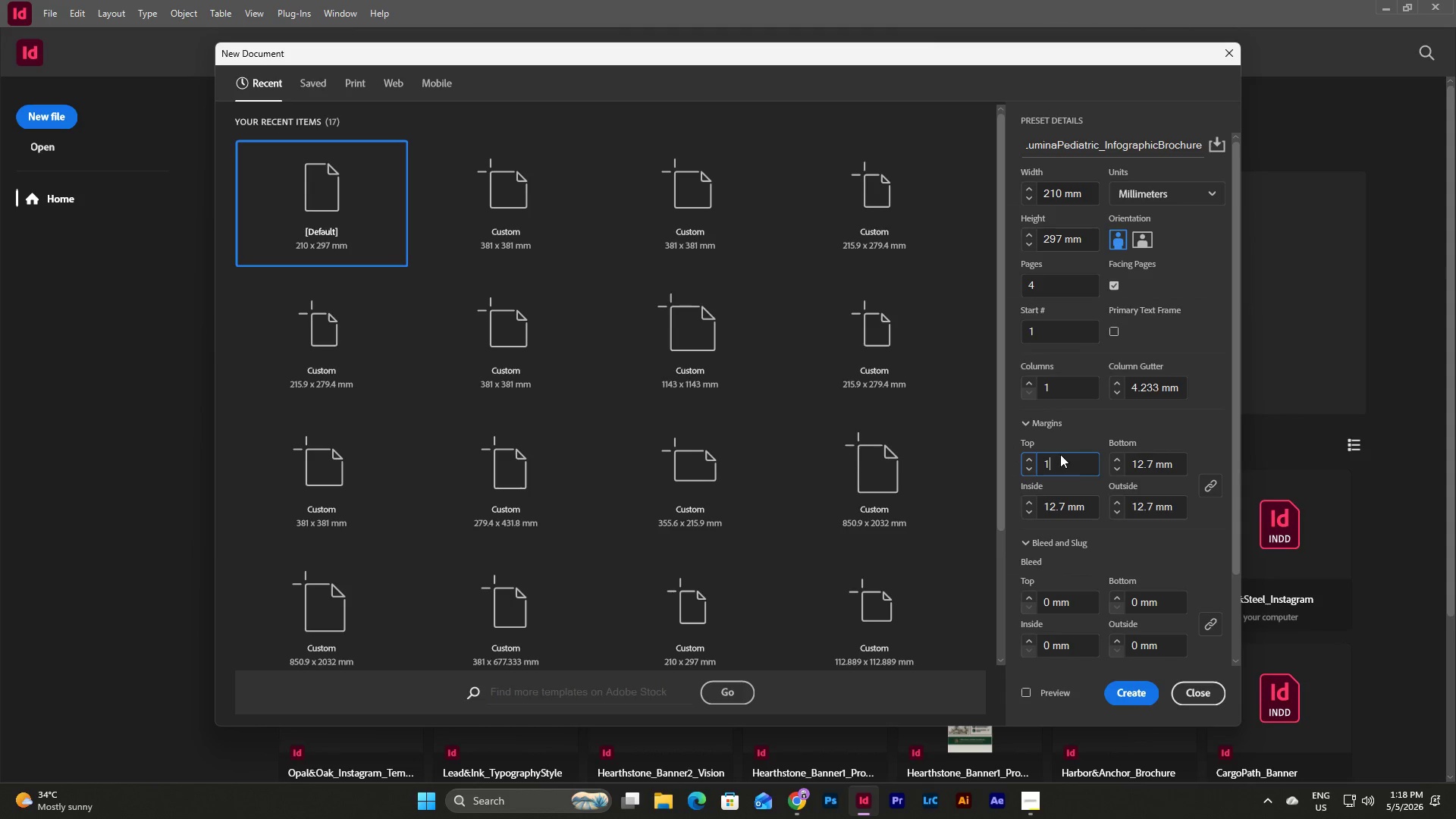 
key(Numpad2)
 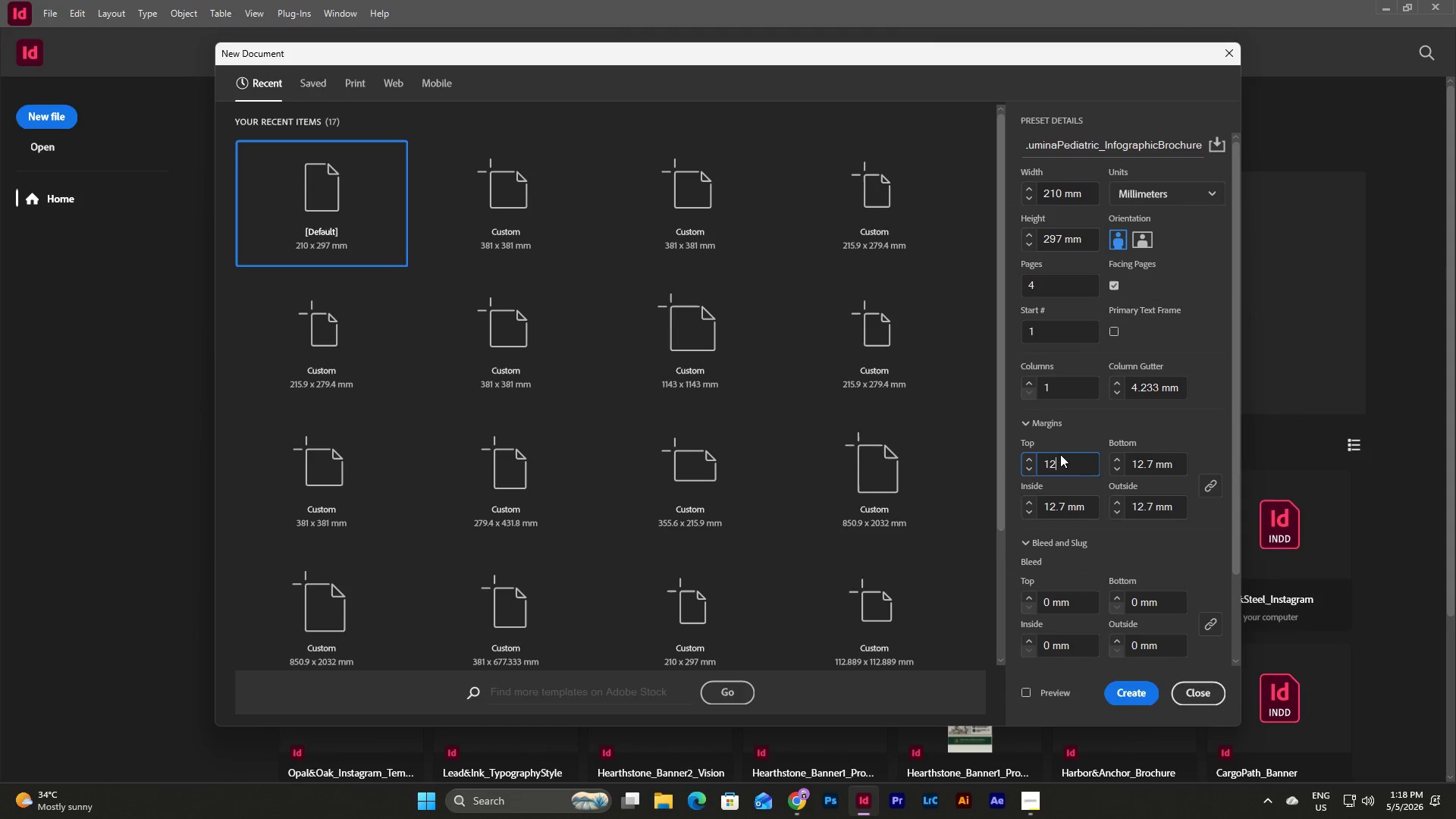 
key(Tab)
 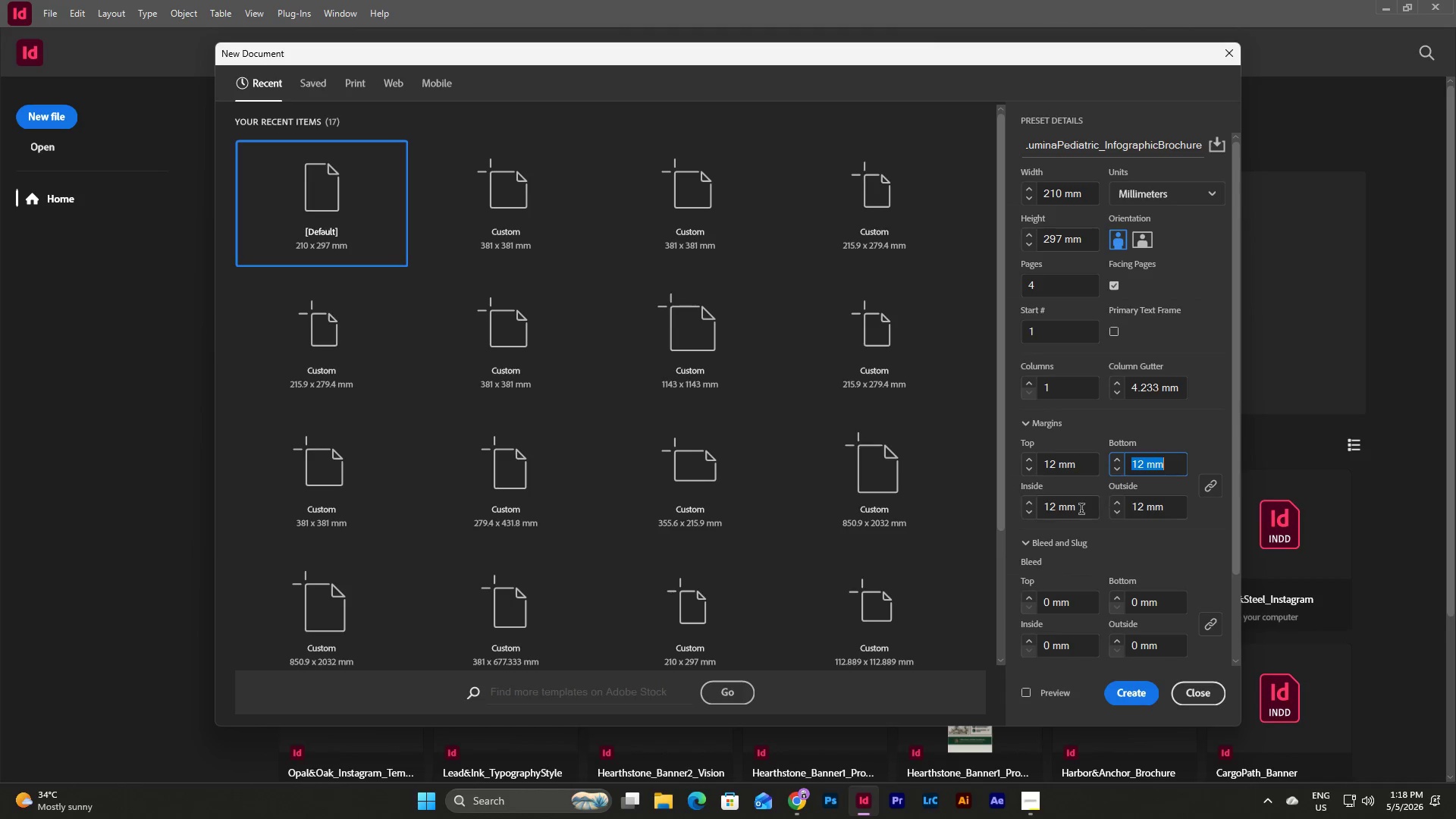 
scroll: coordinate [1081, 510], scroll_direction: down, amount: 1.0
 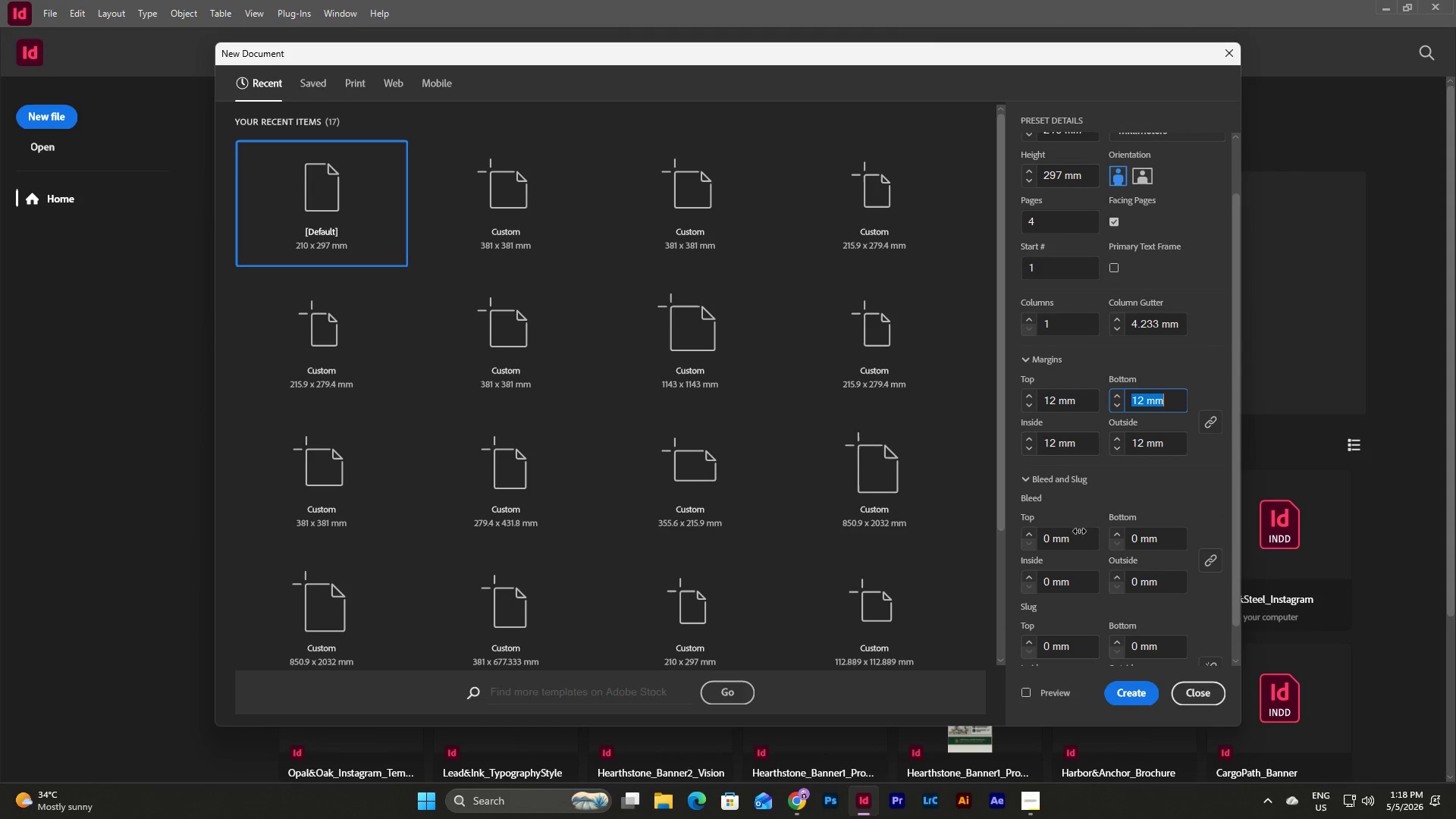 
left_click_drag(start_coordinate=[1080, 537], to_coordinate=[1033, 538])
 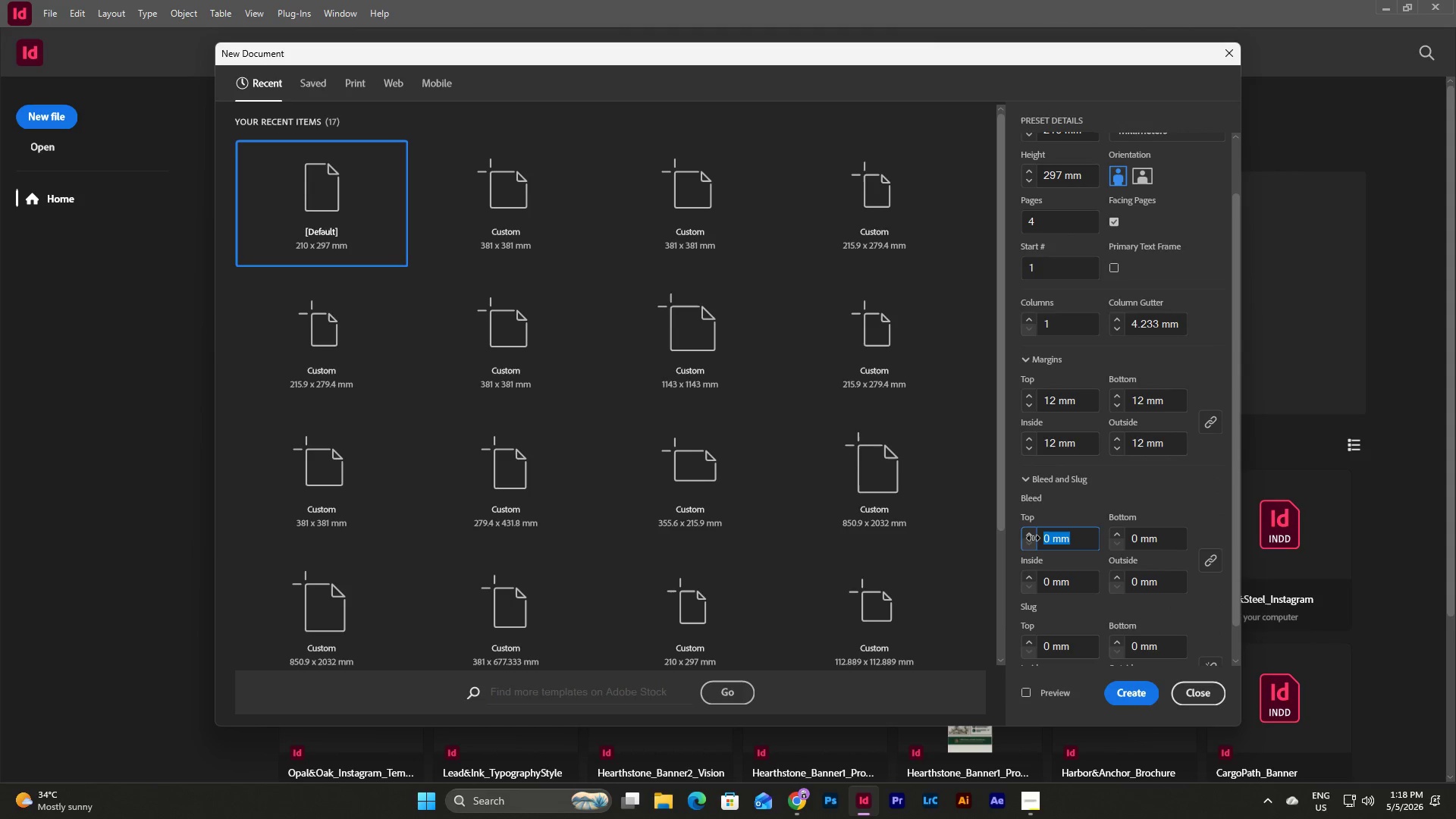 
key(Numpad3)
 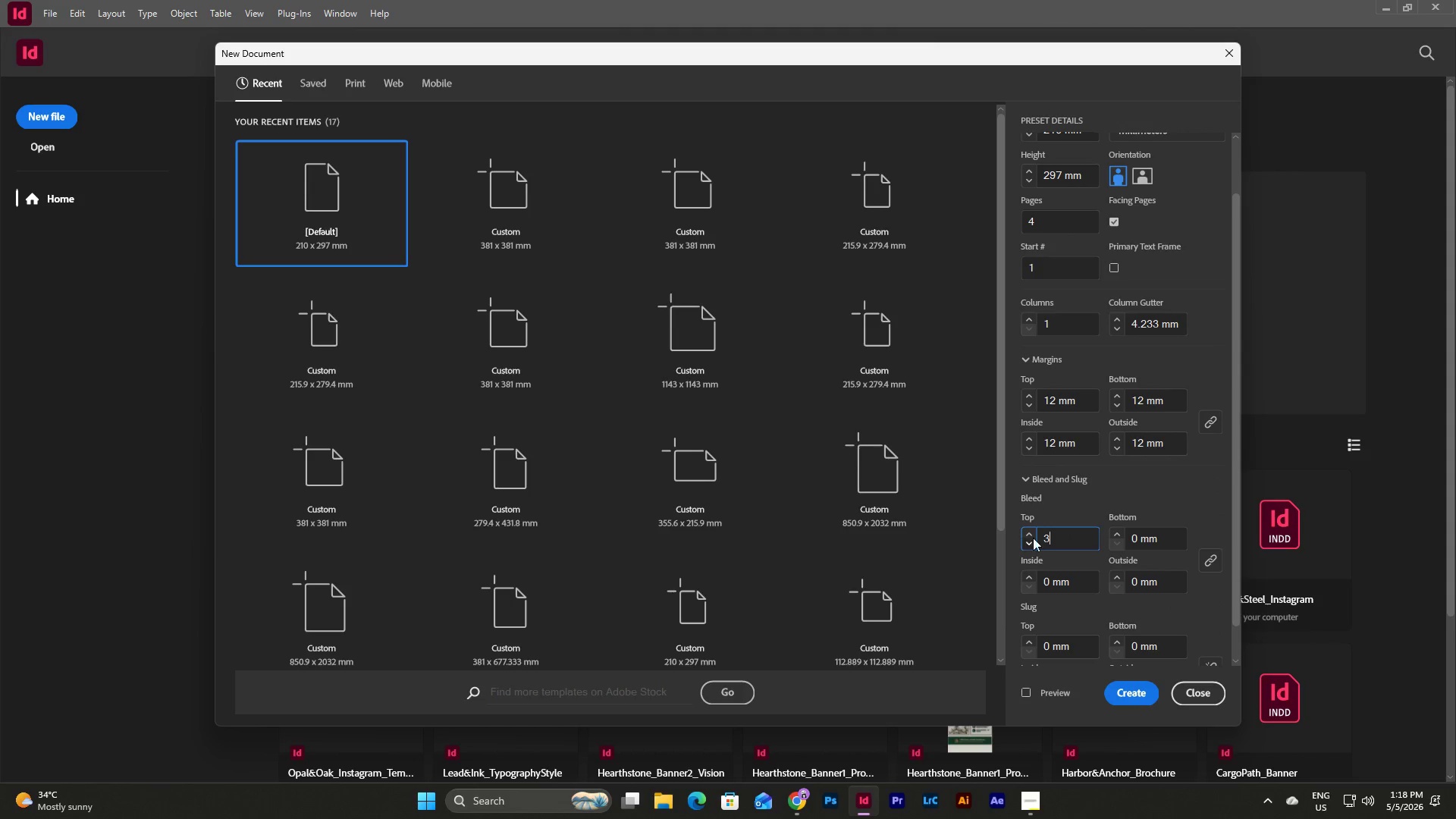 
key(Tab)
 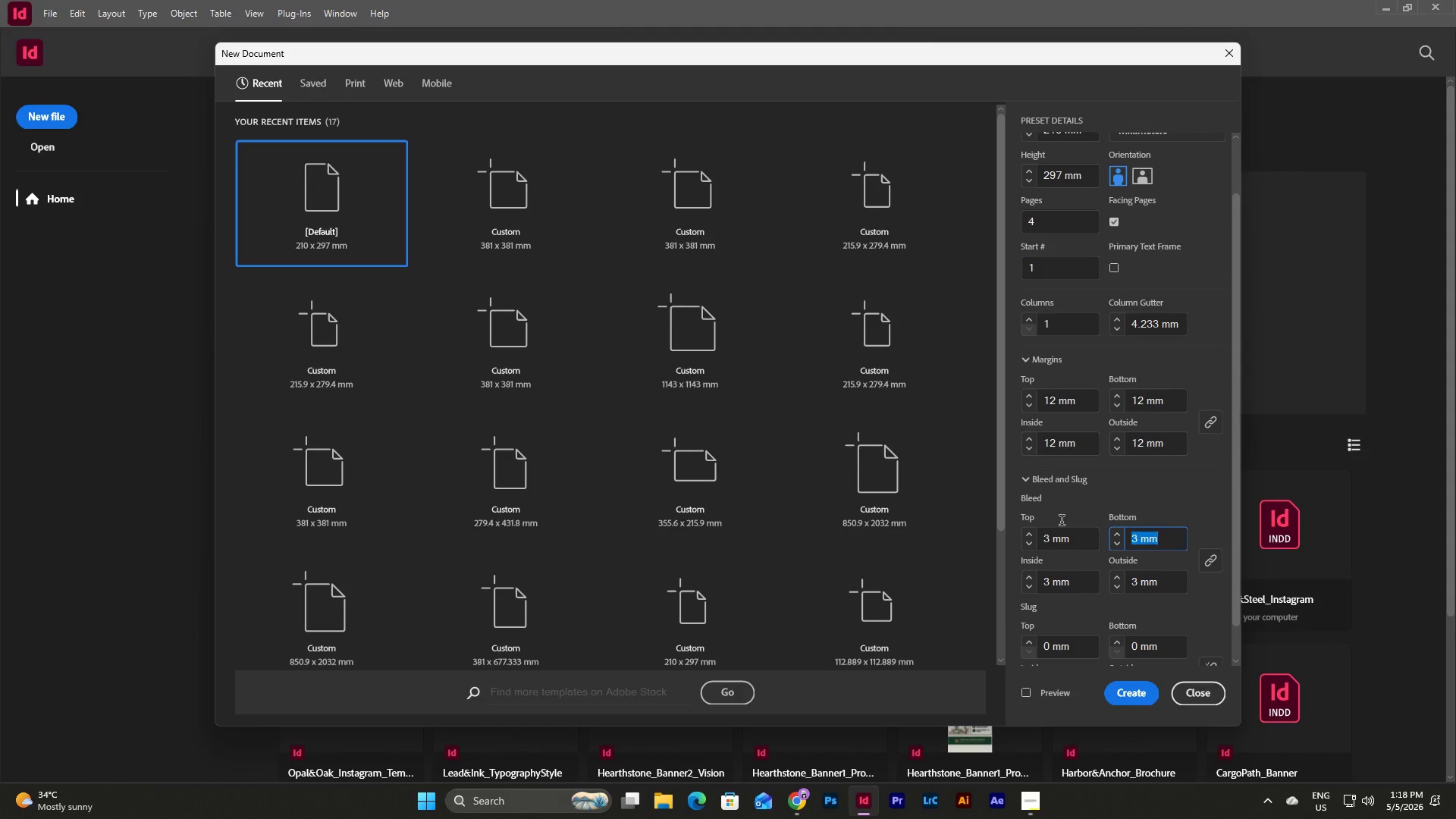 
scroll: coordinate [1062, 522], scroll_direction: down, amount: 8.0
 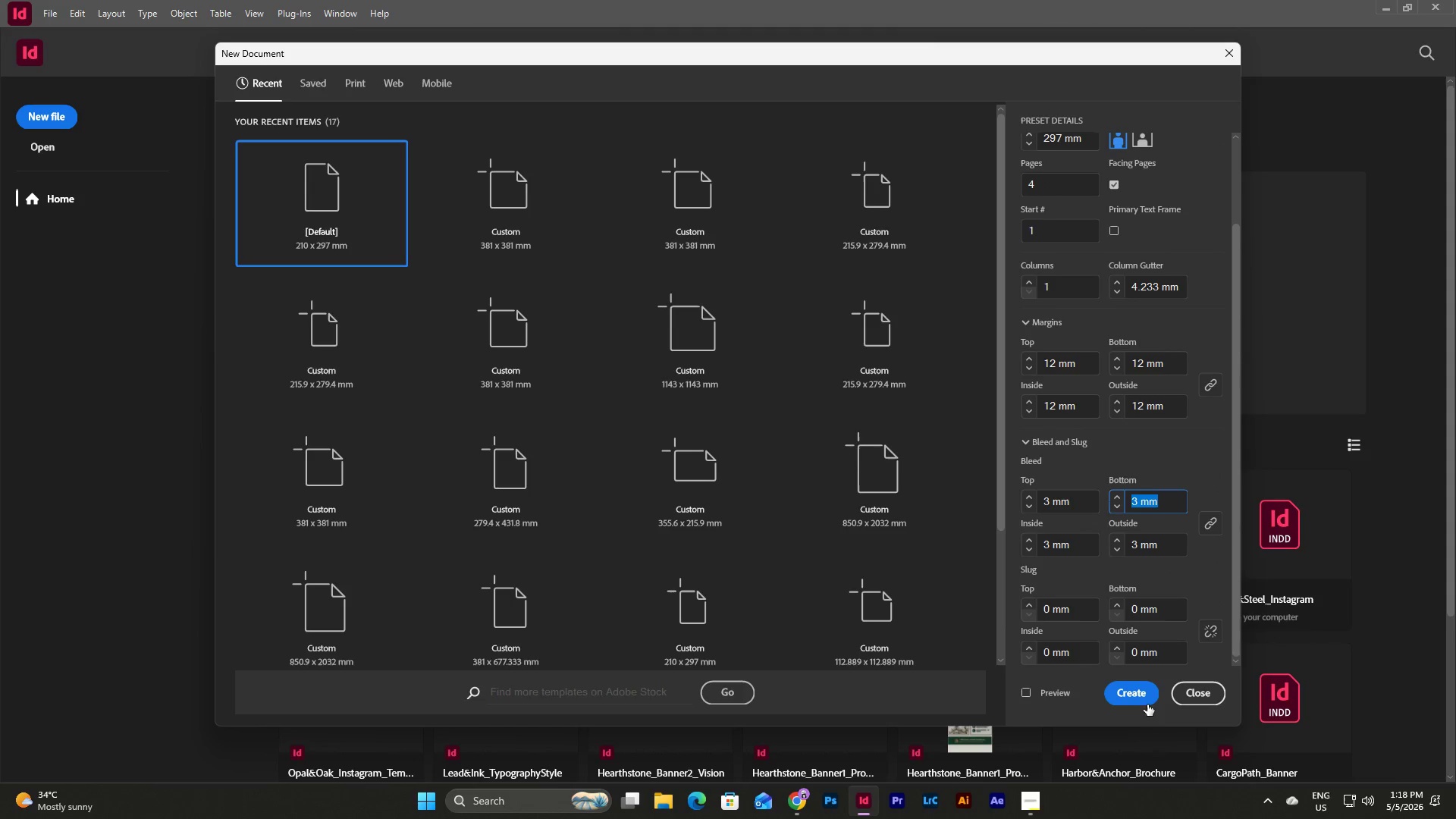 
left_click([1147, 693])
 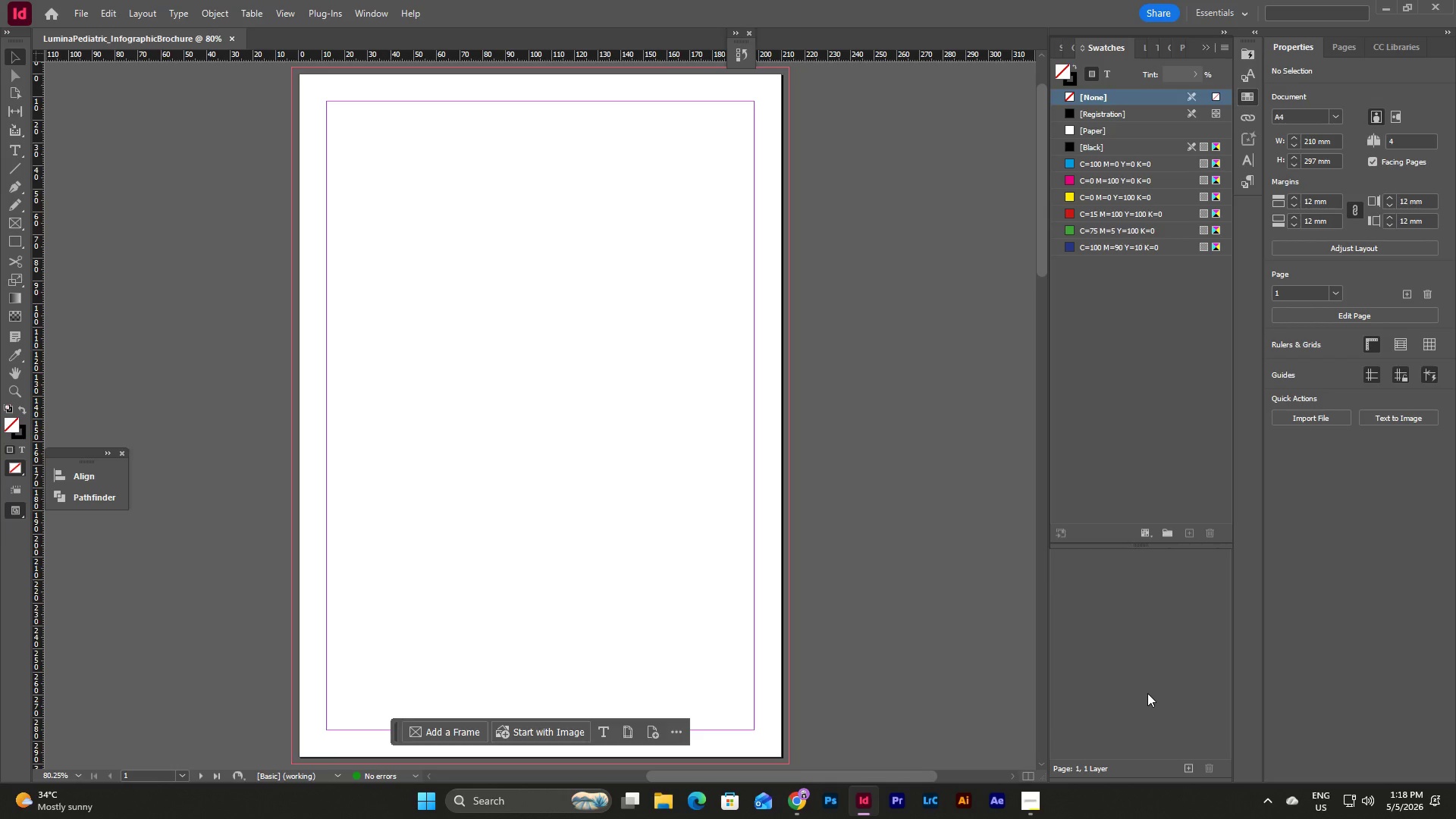 
wait(5.98)
 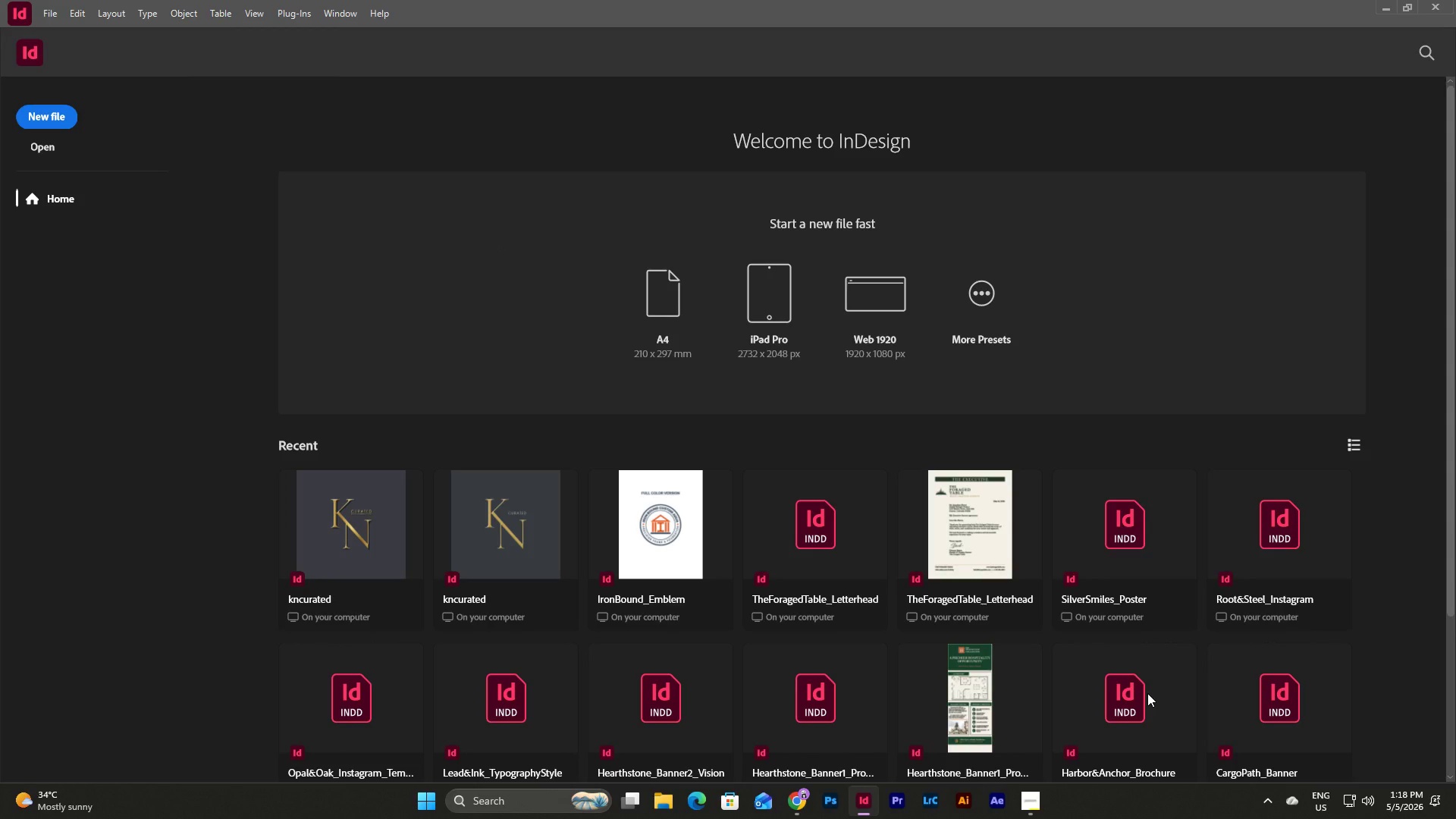 
left_click([86, 13])
 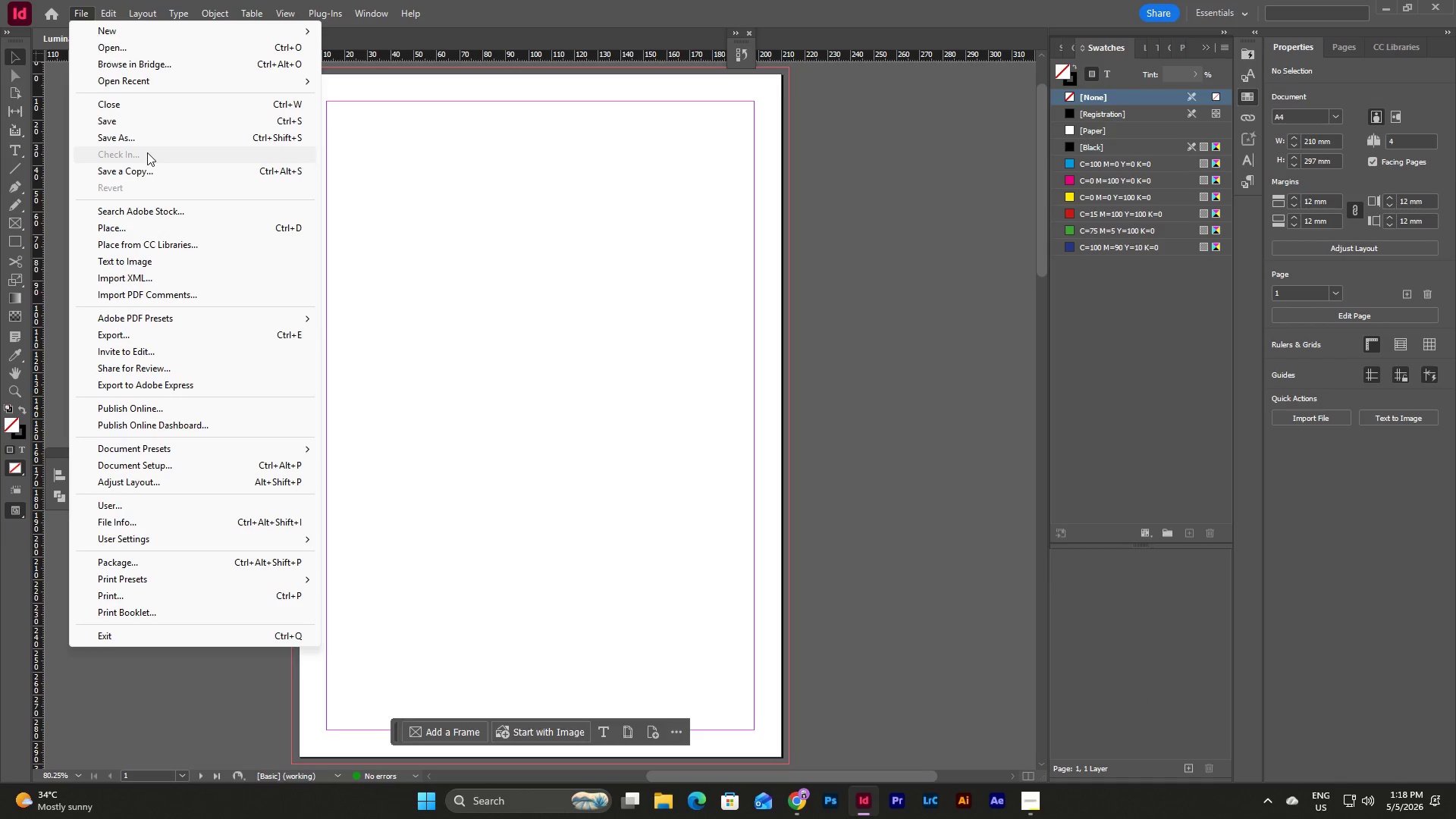 
left_click([156, 118])
 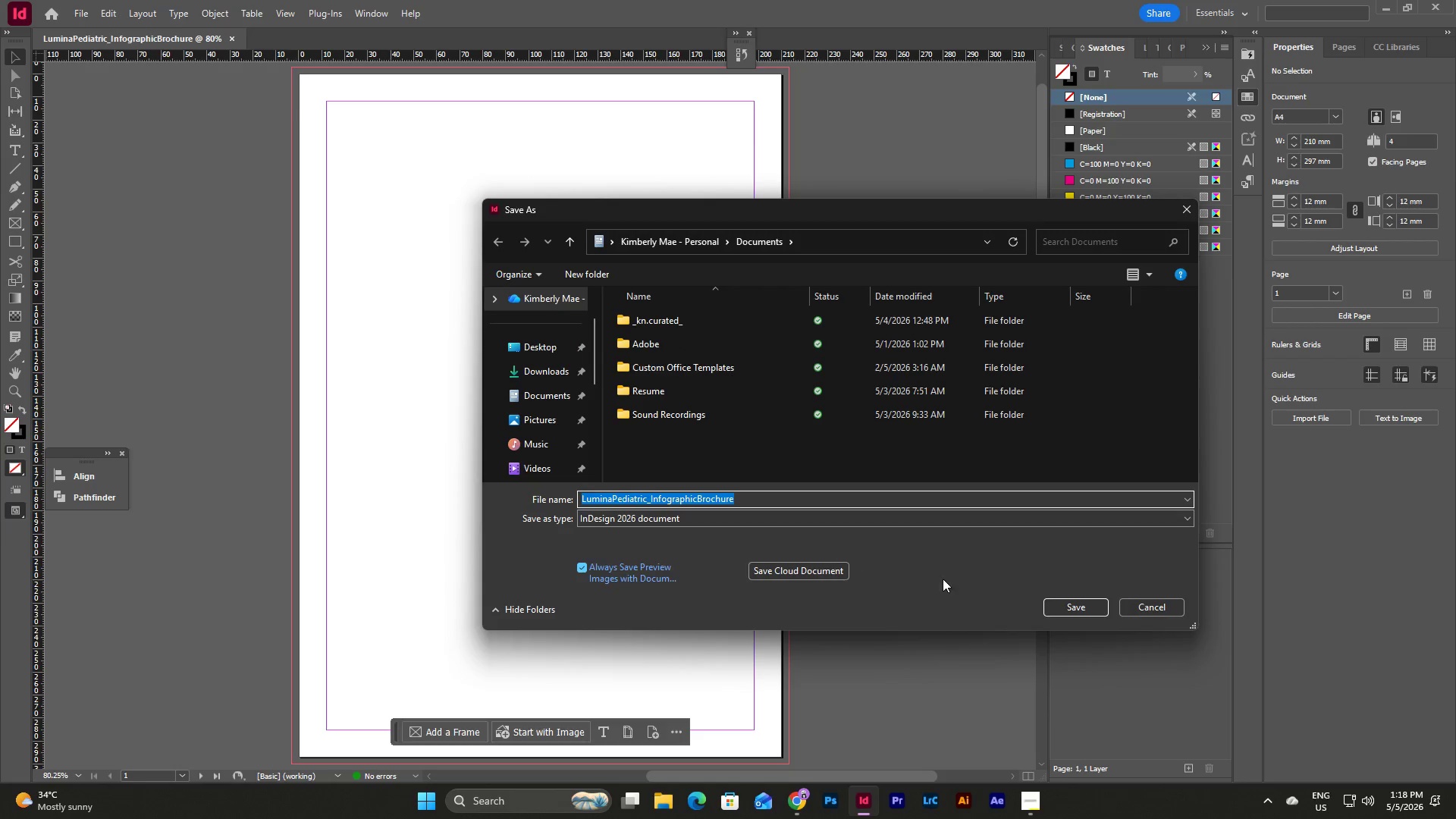 
left_click([1072, 601])
 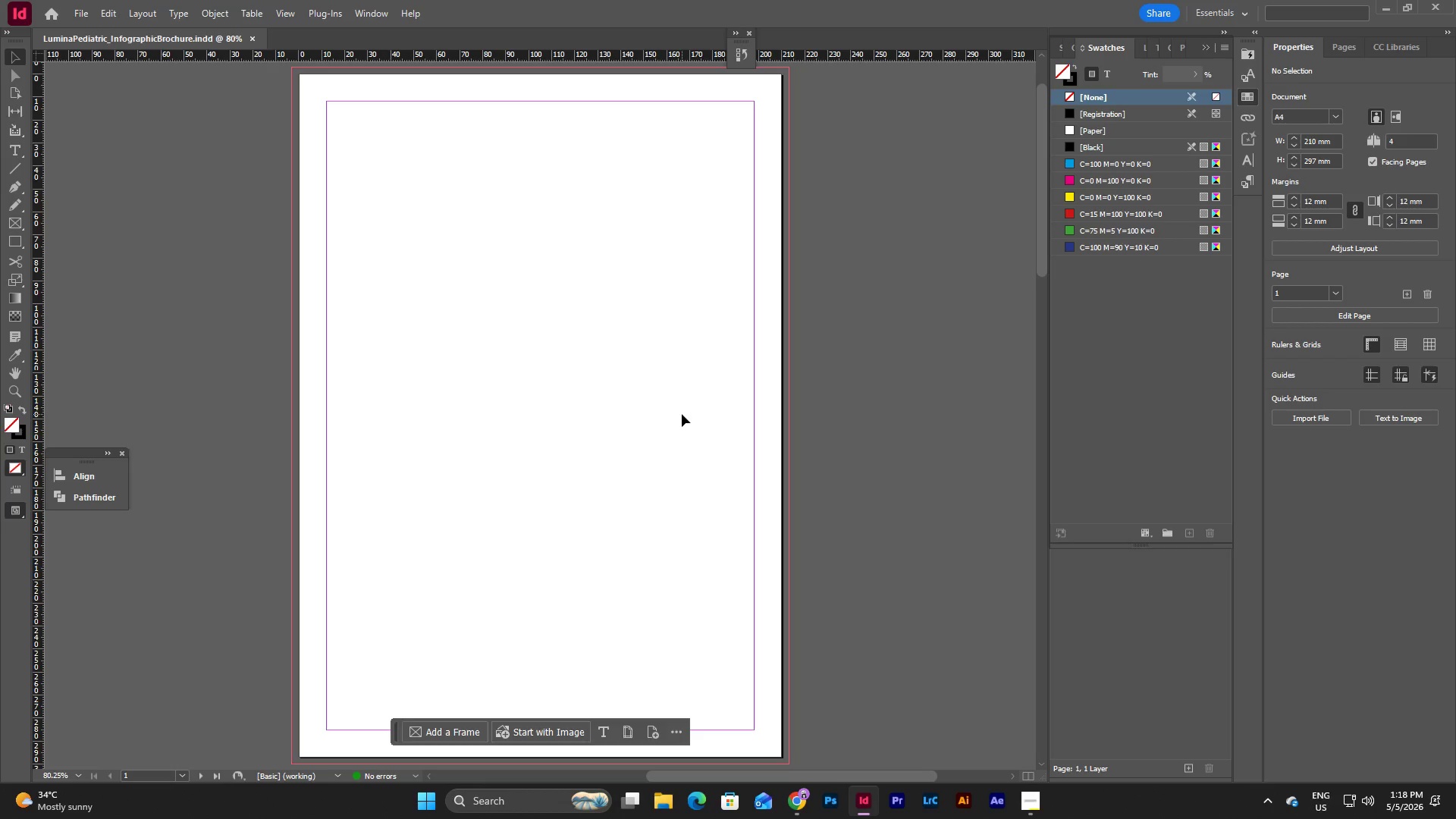 
wait(5.8)
 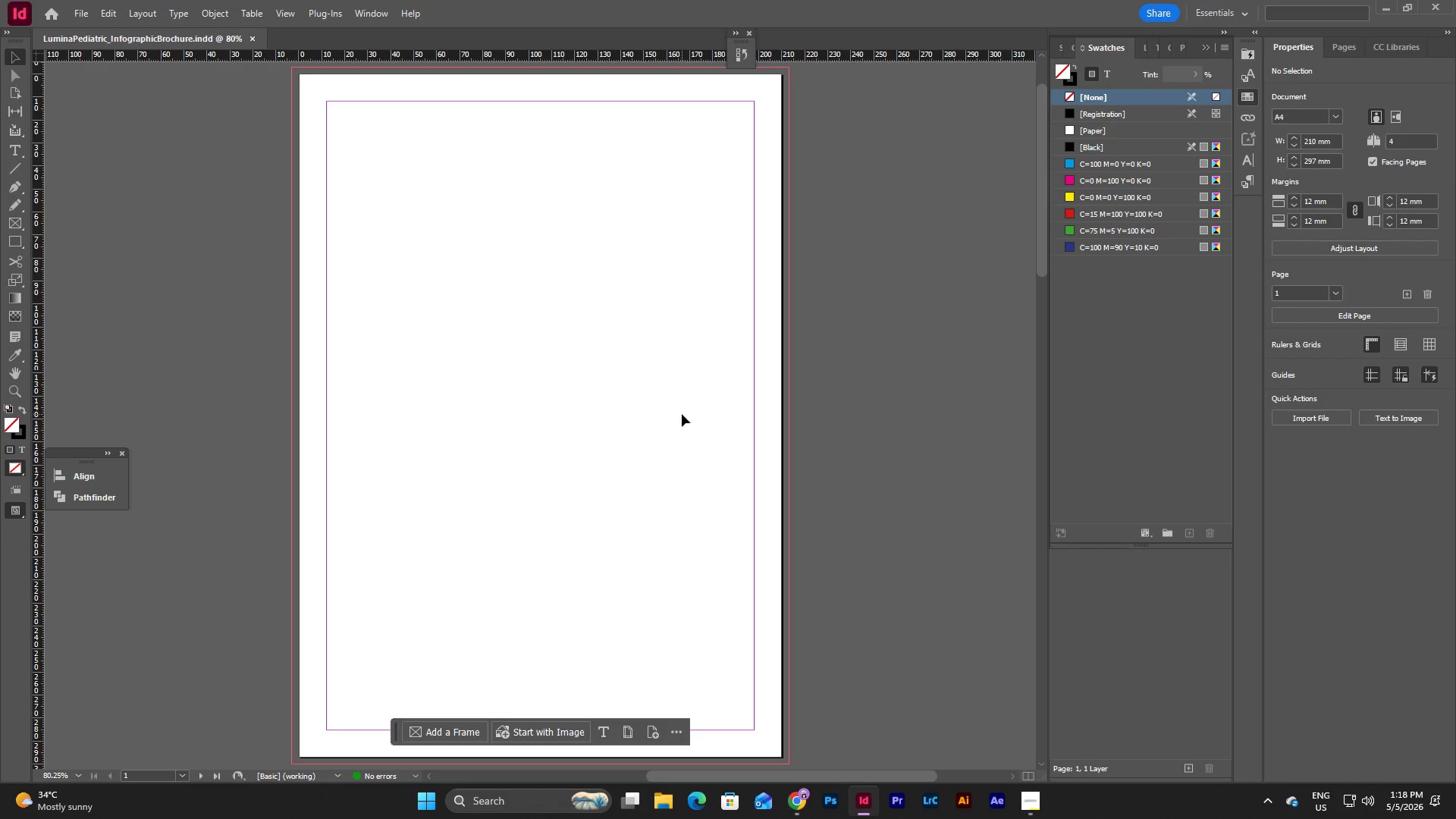 
left_click([149, 11])
 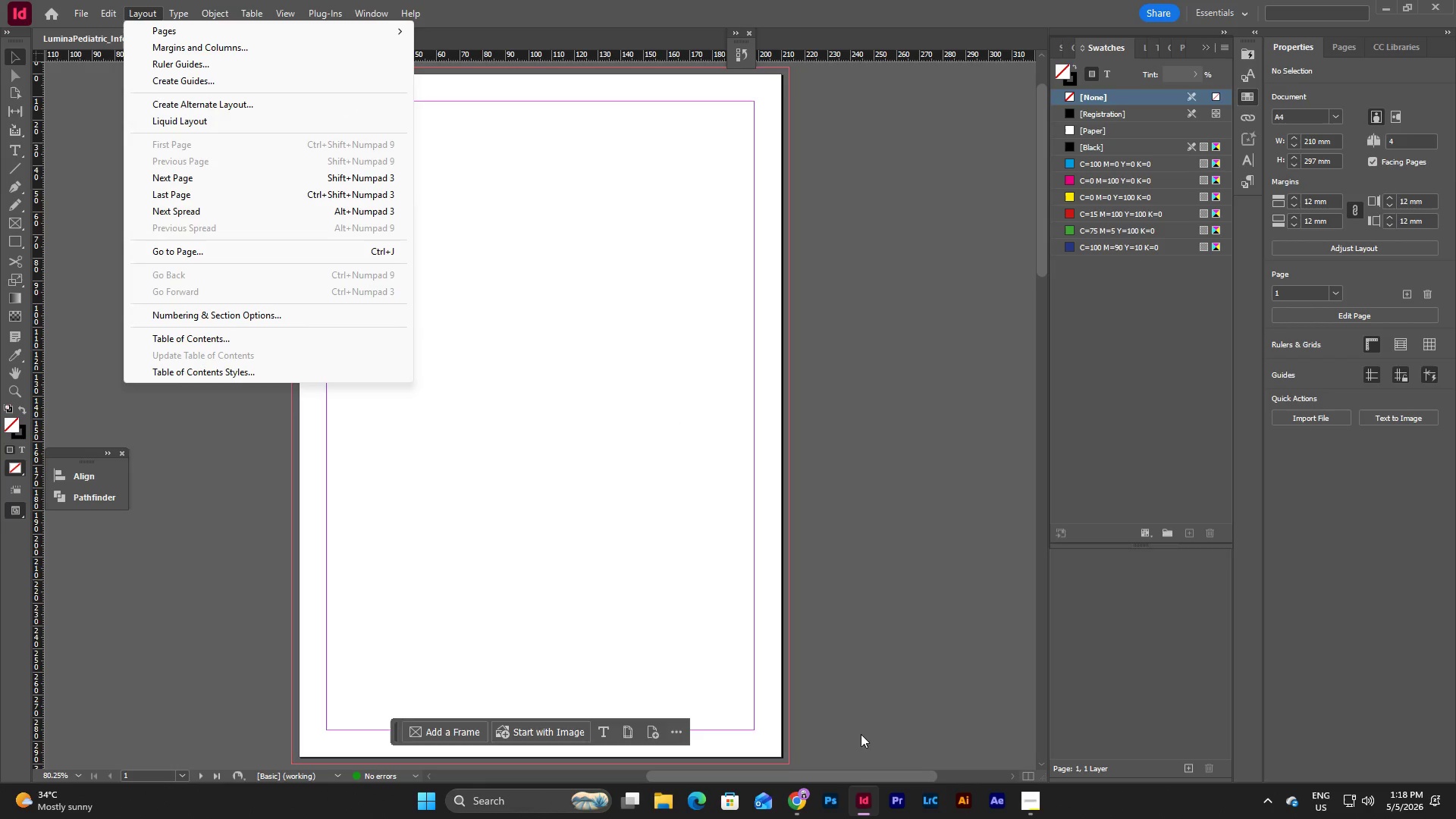 
left_click([1034, 807])